 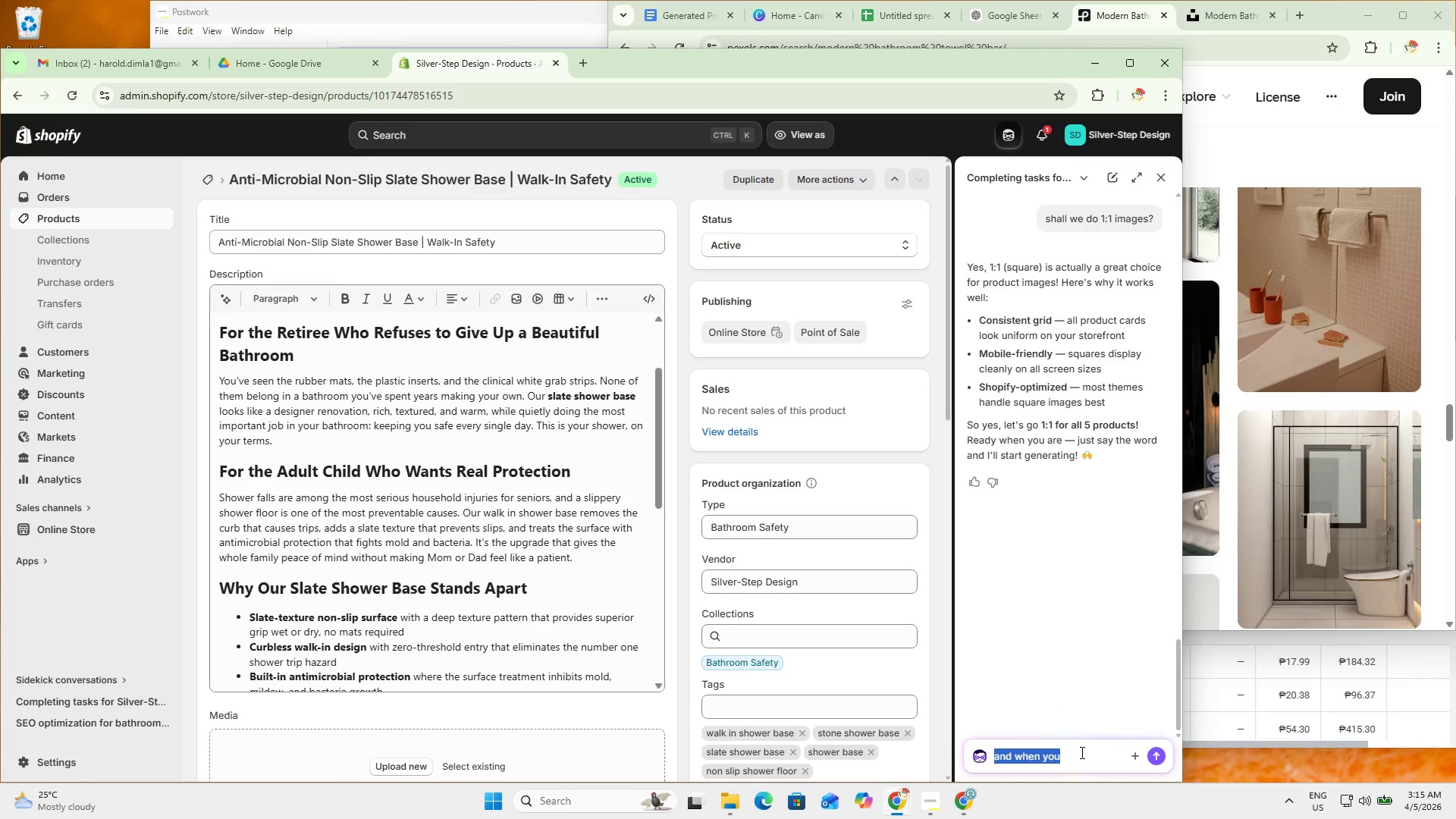 
type(please make sure to )
key(Backspace)
key(Backspace)
key(Backspace)
type(that we makle an HD photo abnd )
 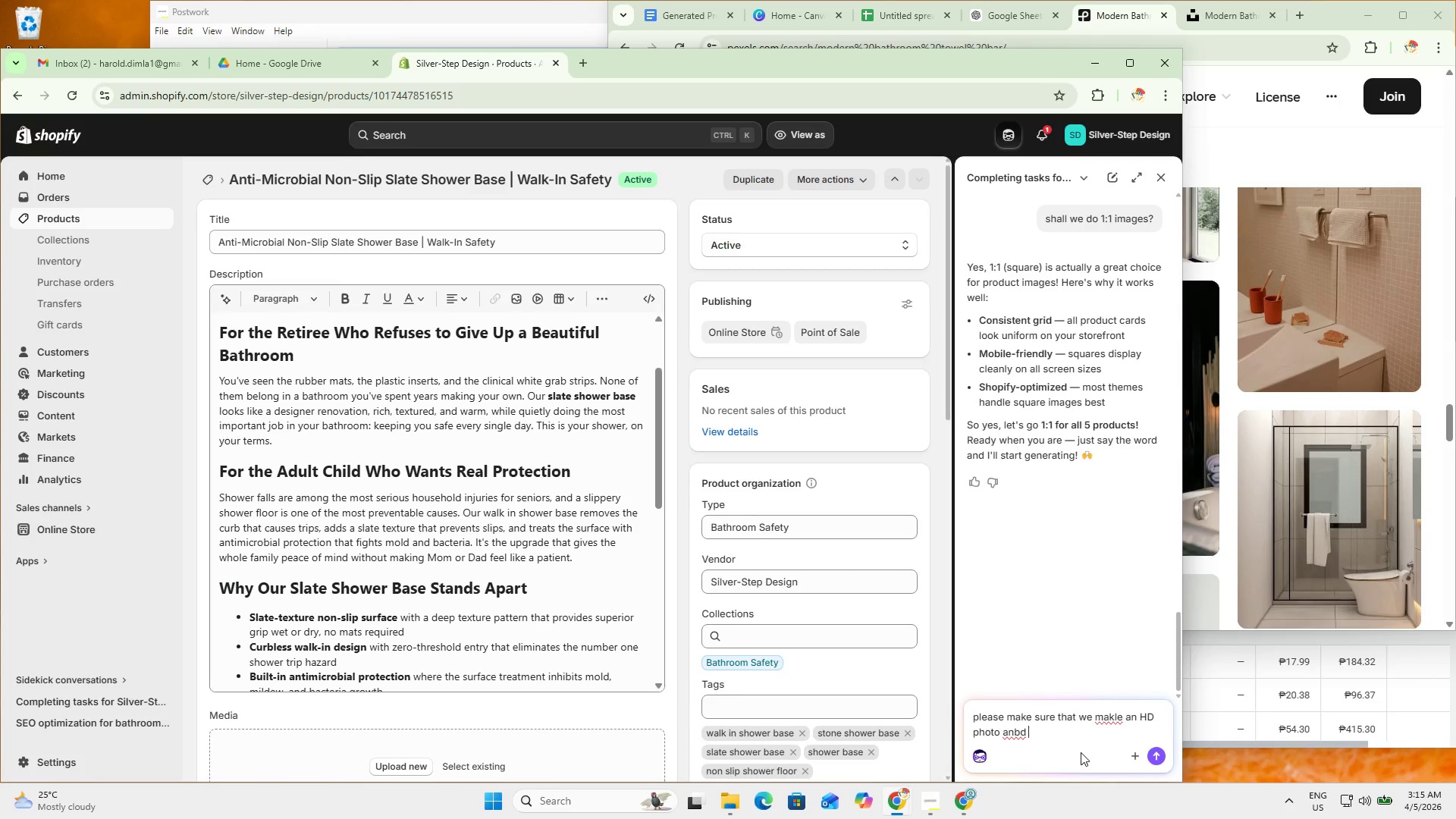 
right_click([1103, 712])
 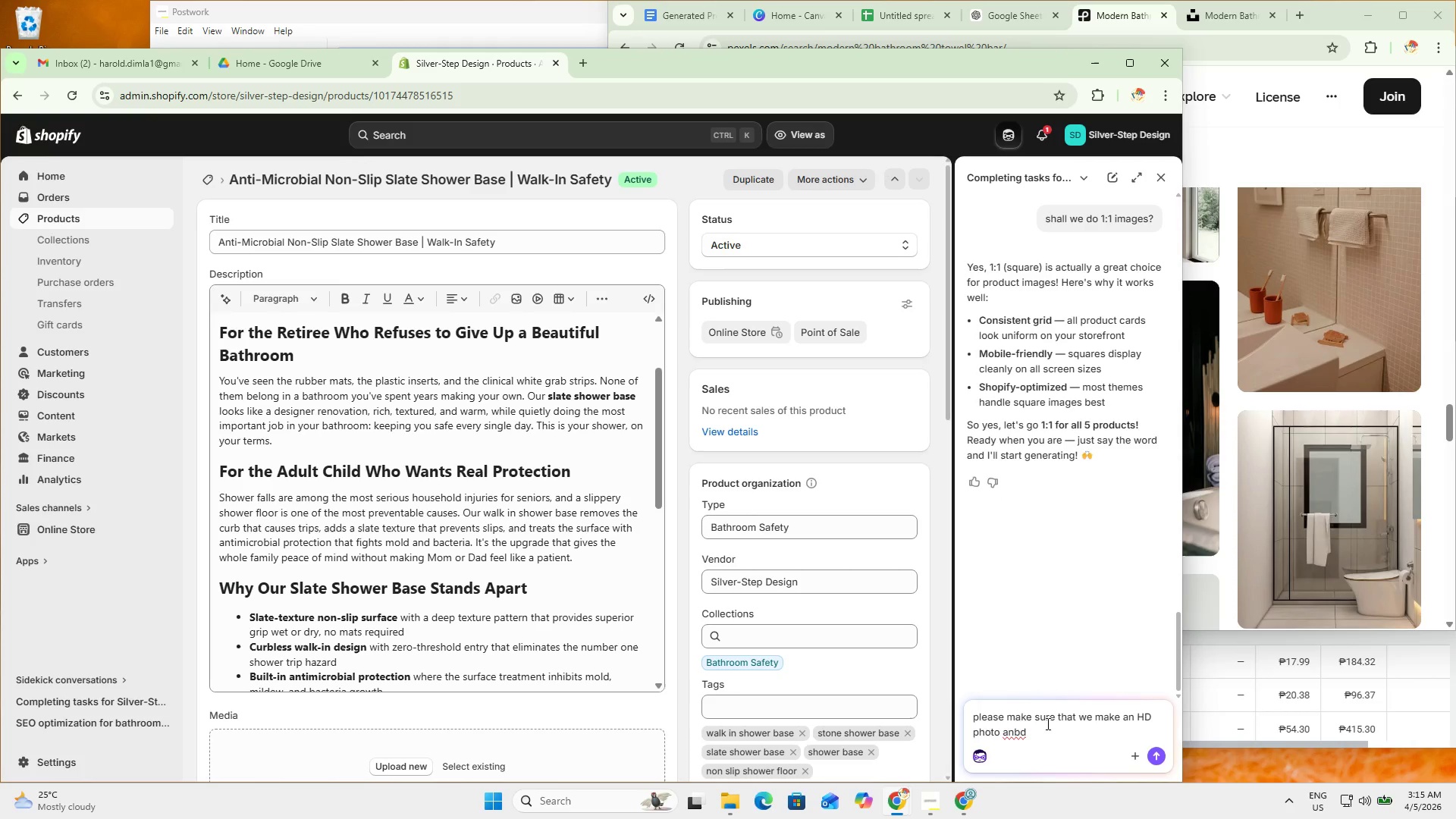 
left_click([1053, 735])
 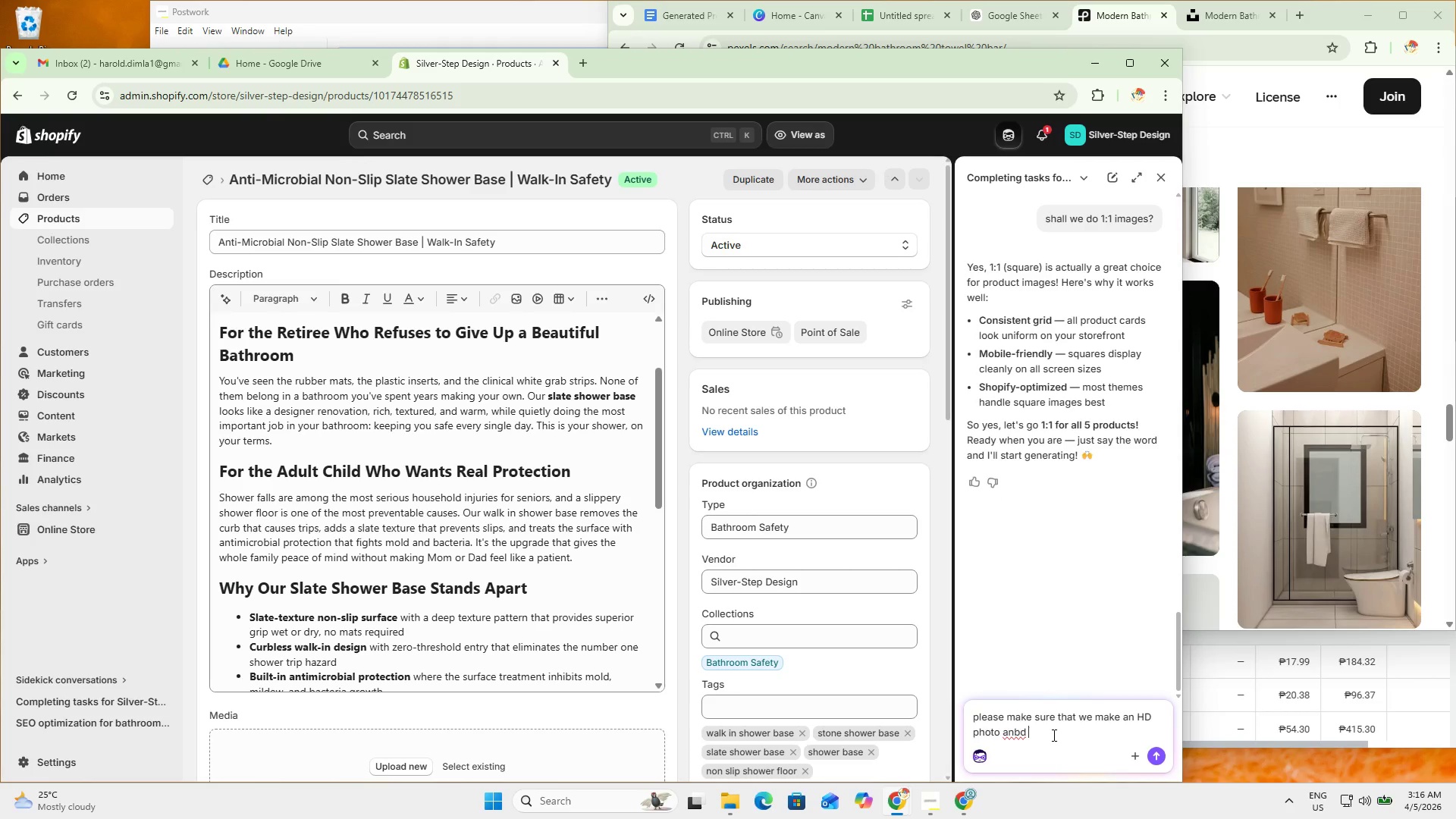 
key(Backspace)
key(Backspace)
key(Backspace)
type(d the )
key(Backspace)
key(Backspace)
type(e most relevant image, and whene ver we create an image we m)
key(Backspace)
key(Backspace)
key(Backspace)
key(Backspace)
key(Backspace)
type(, )
key(Backspace)
key(Backspace)
type( please)
key(Backspace)
key(Backspace)
key(Backspace)
key(Backspace)
key(Backspace)
key(Backspace)
key(Backspace)
type(, please sent the alt name and alt text too)
 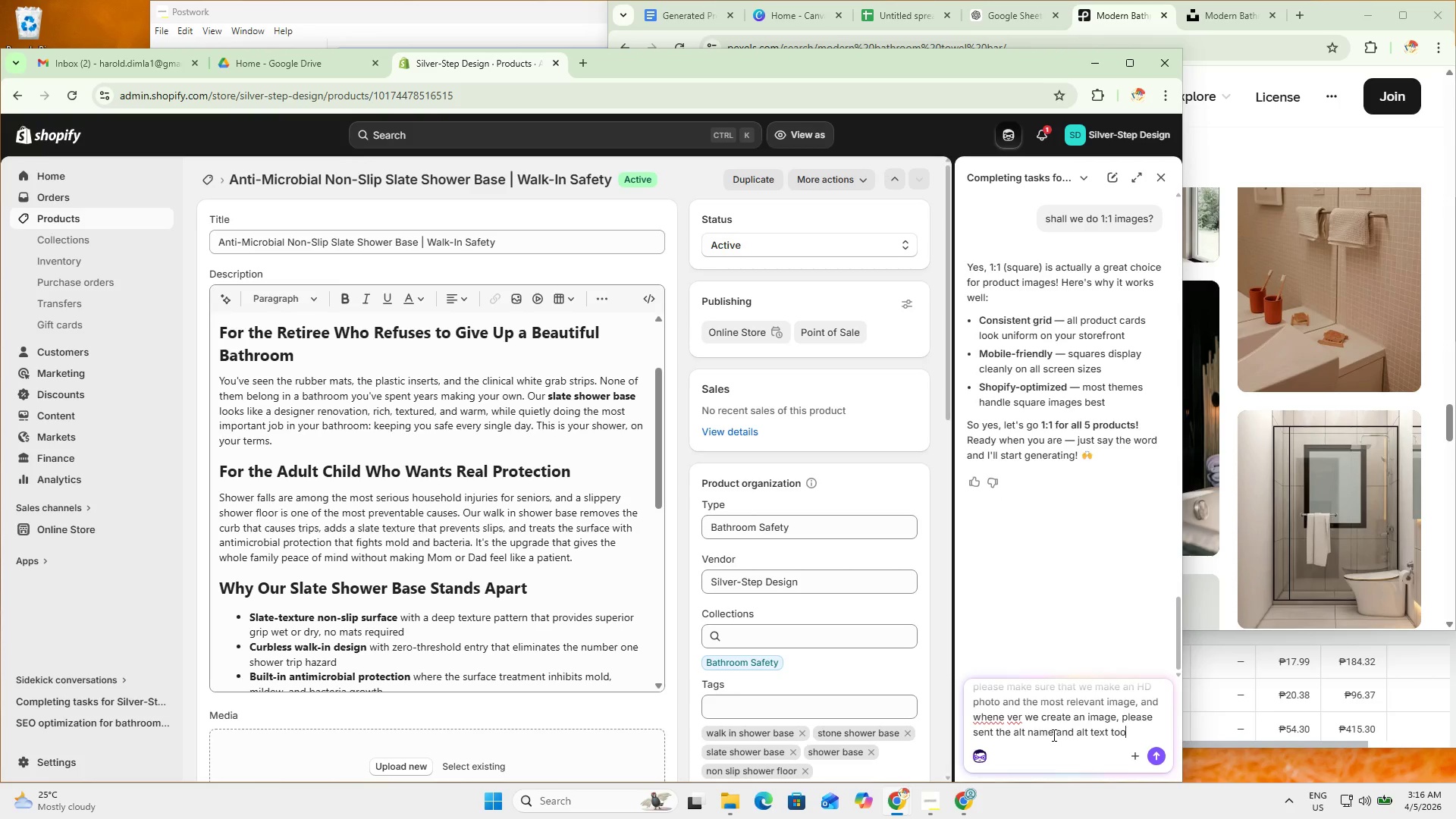 
key(Enter)
 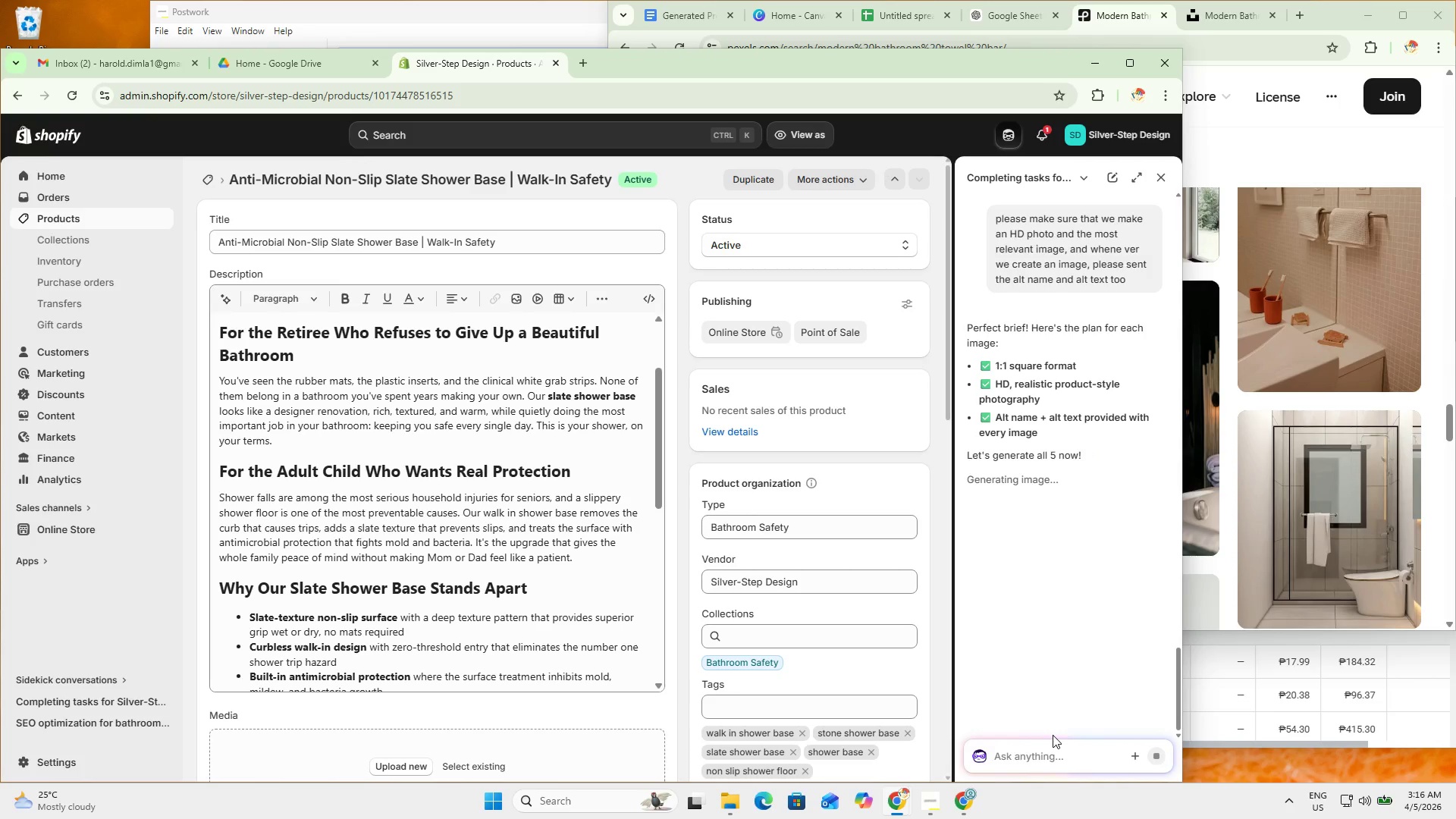 
wait(13.05)
 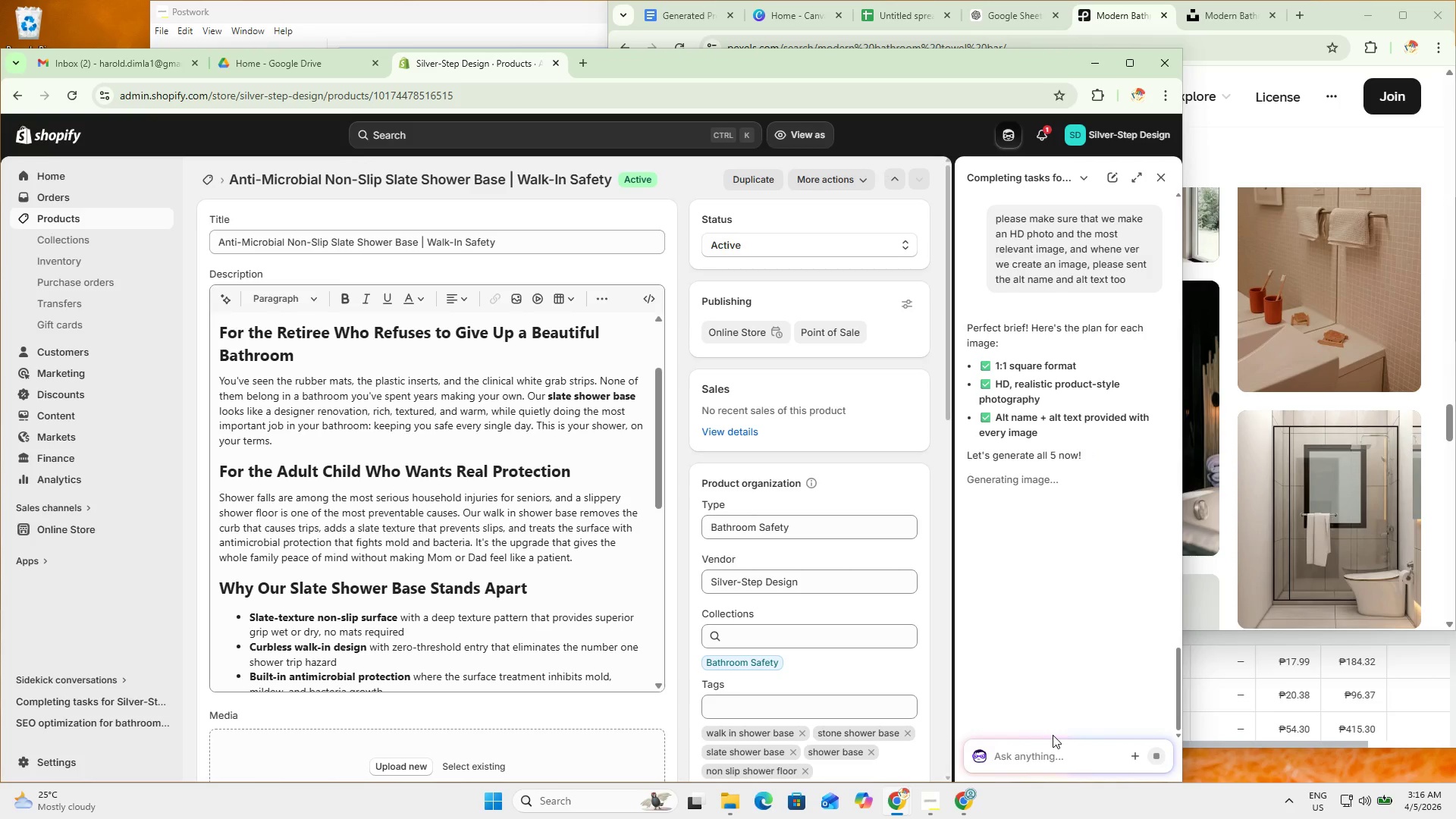 
scroll: coordinate [1041, 600], scroll_direction: down, amount: 2.0
 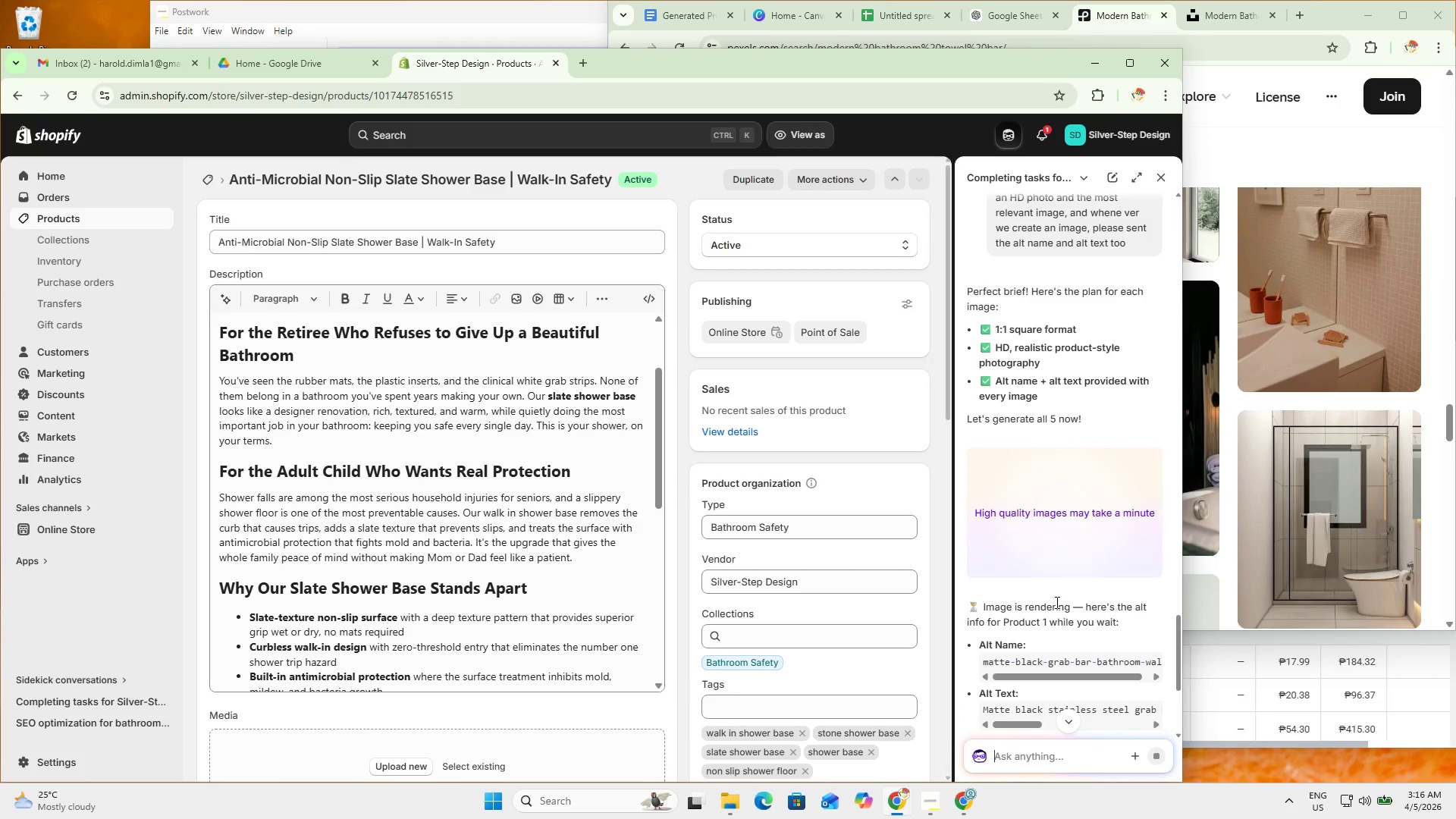 
wait(6.21)
 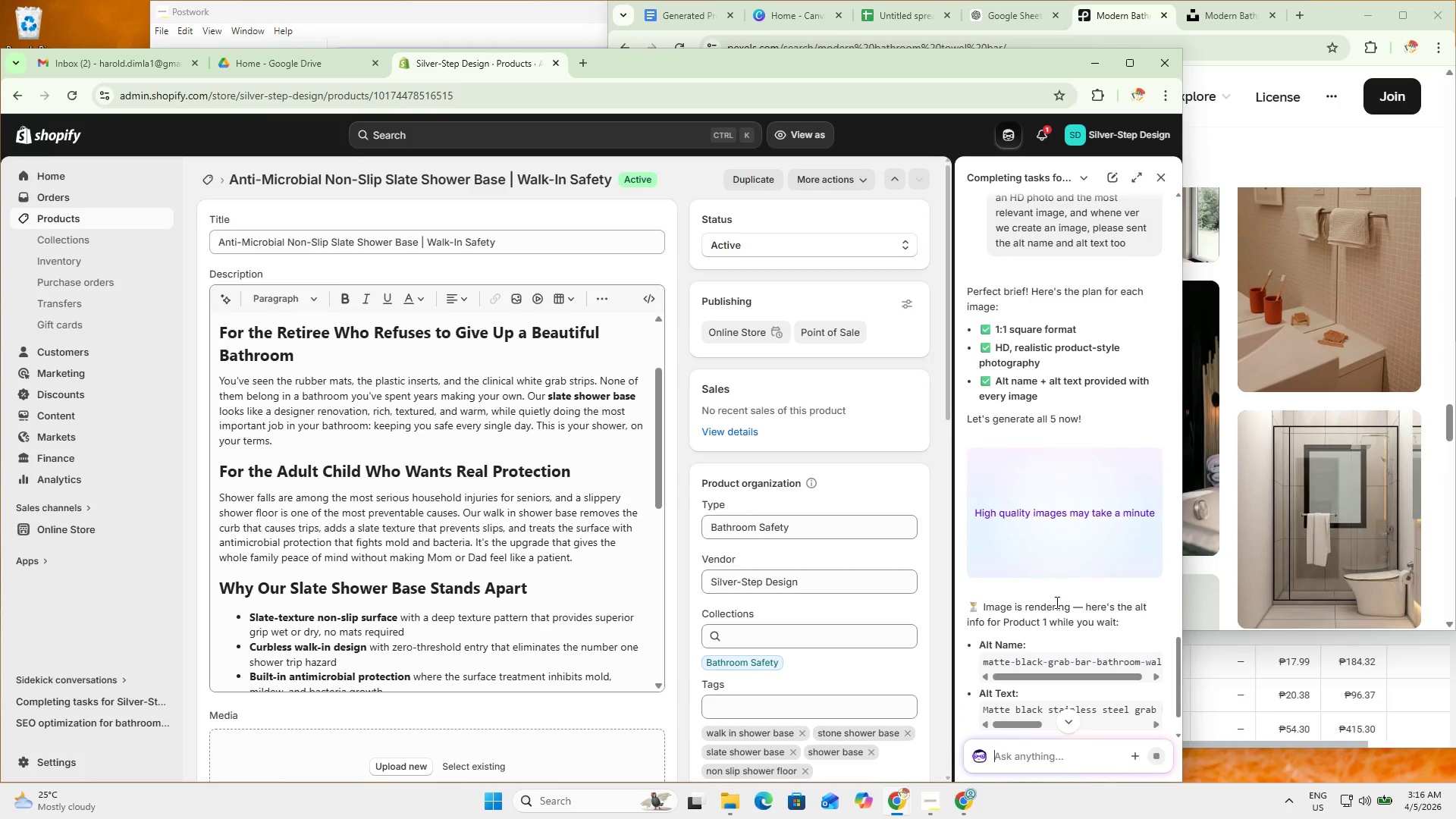 
double_click([93, 216])
 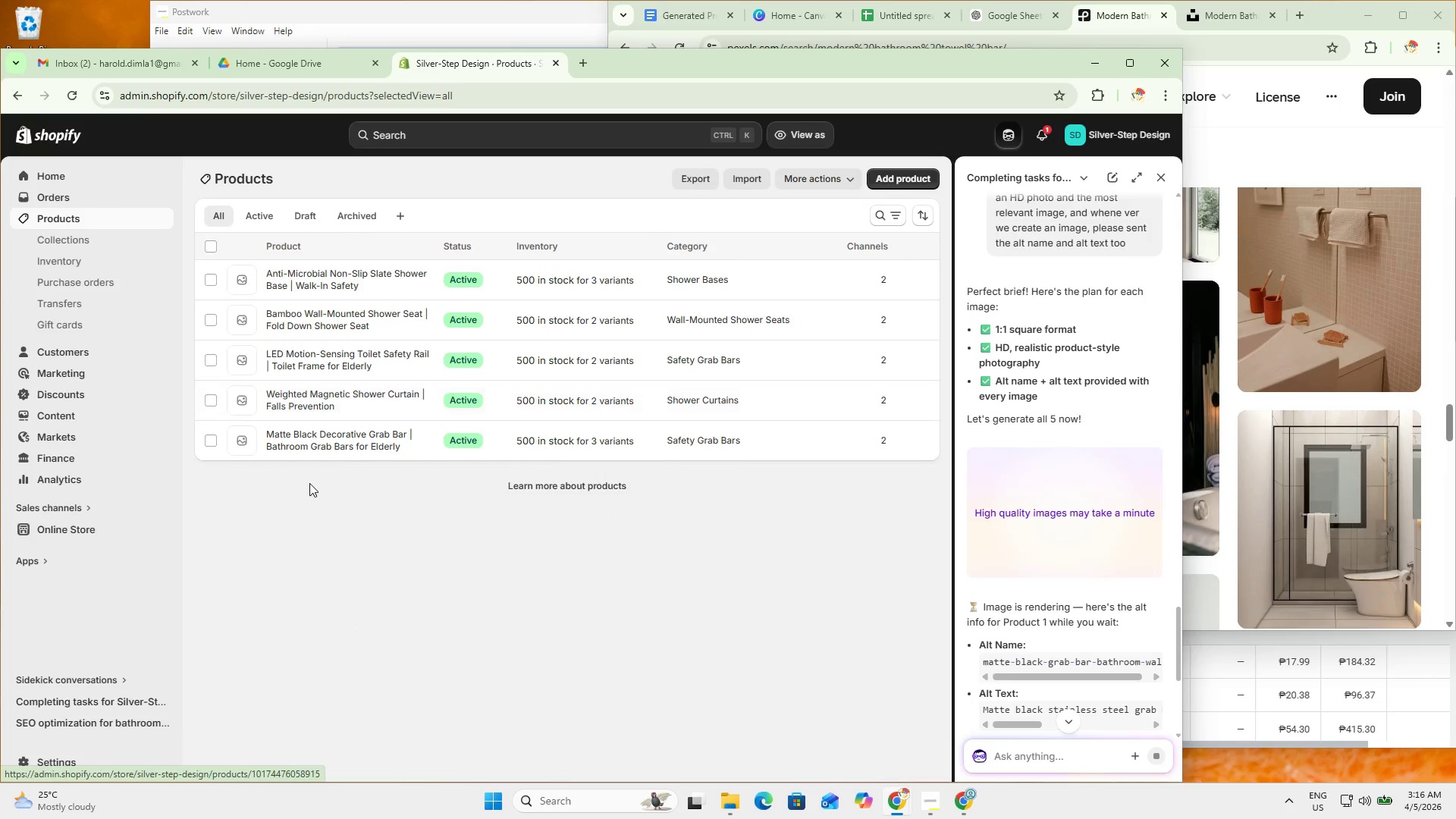 
left_click([322, 443])
 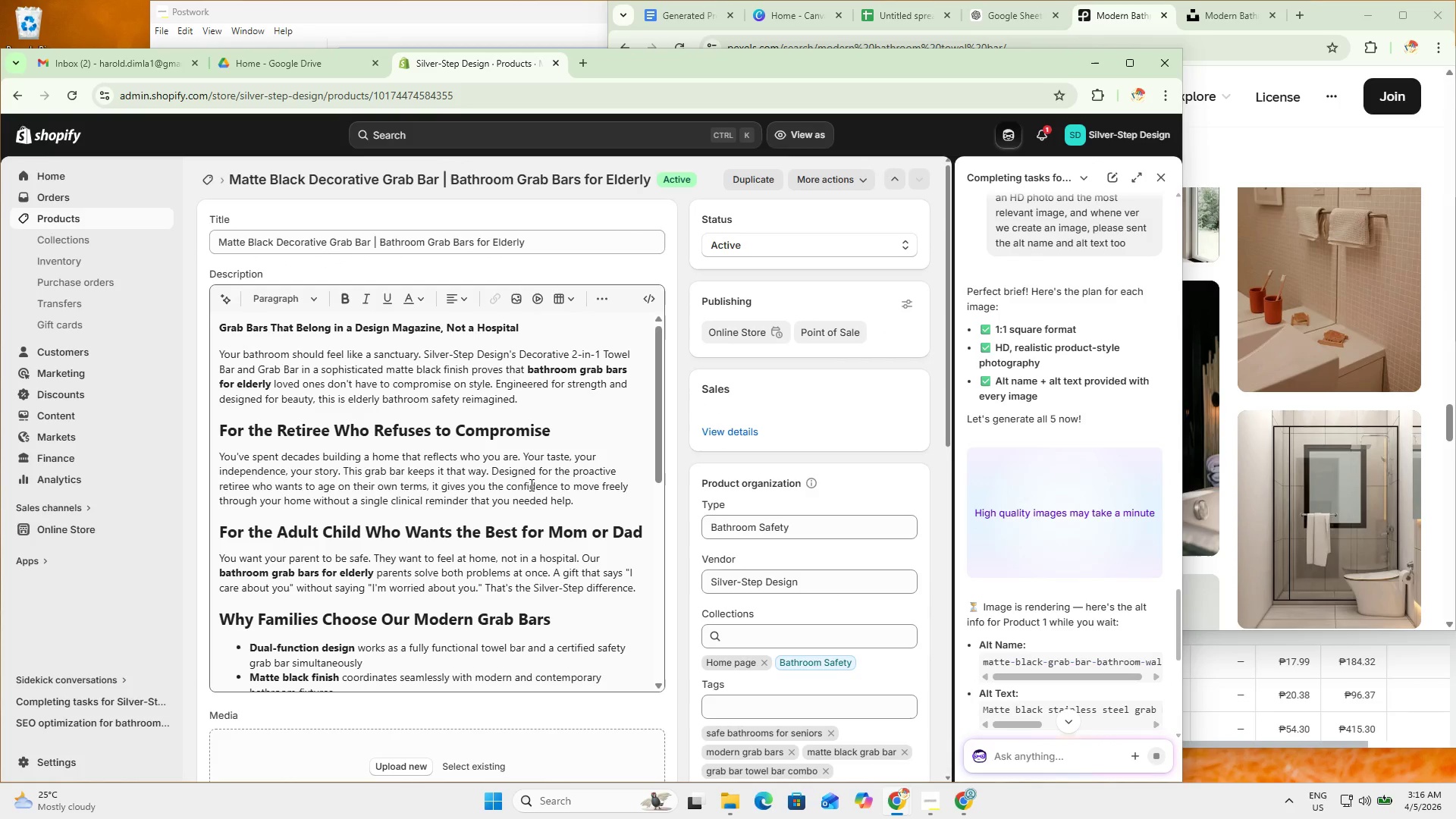 
scroll: coordinate [678, 672], scroll_direction: down, amount: 12.0
 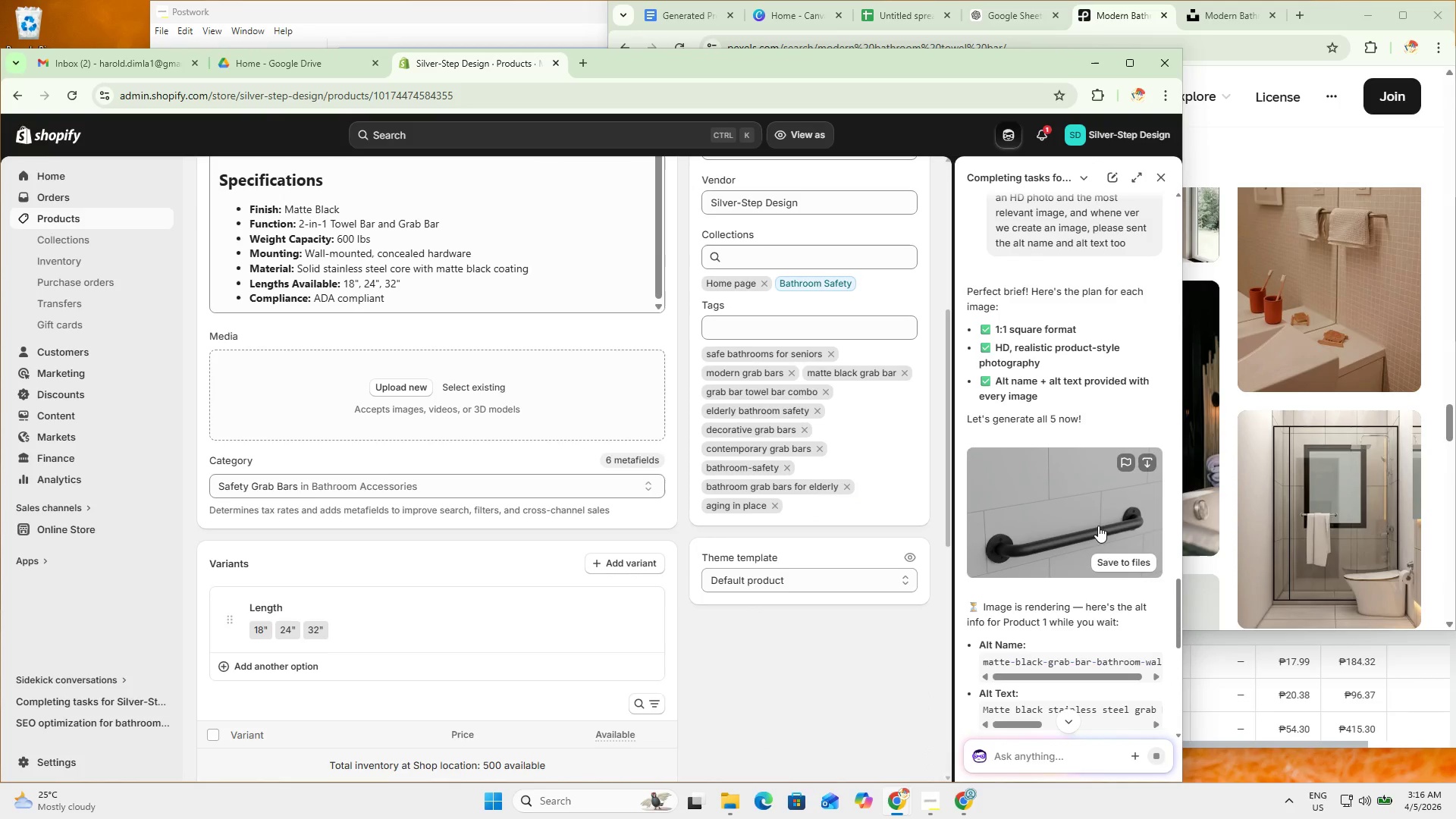 
left_click([1097, 525])
 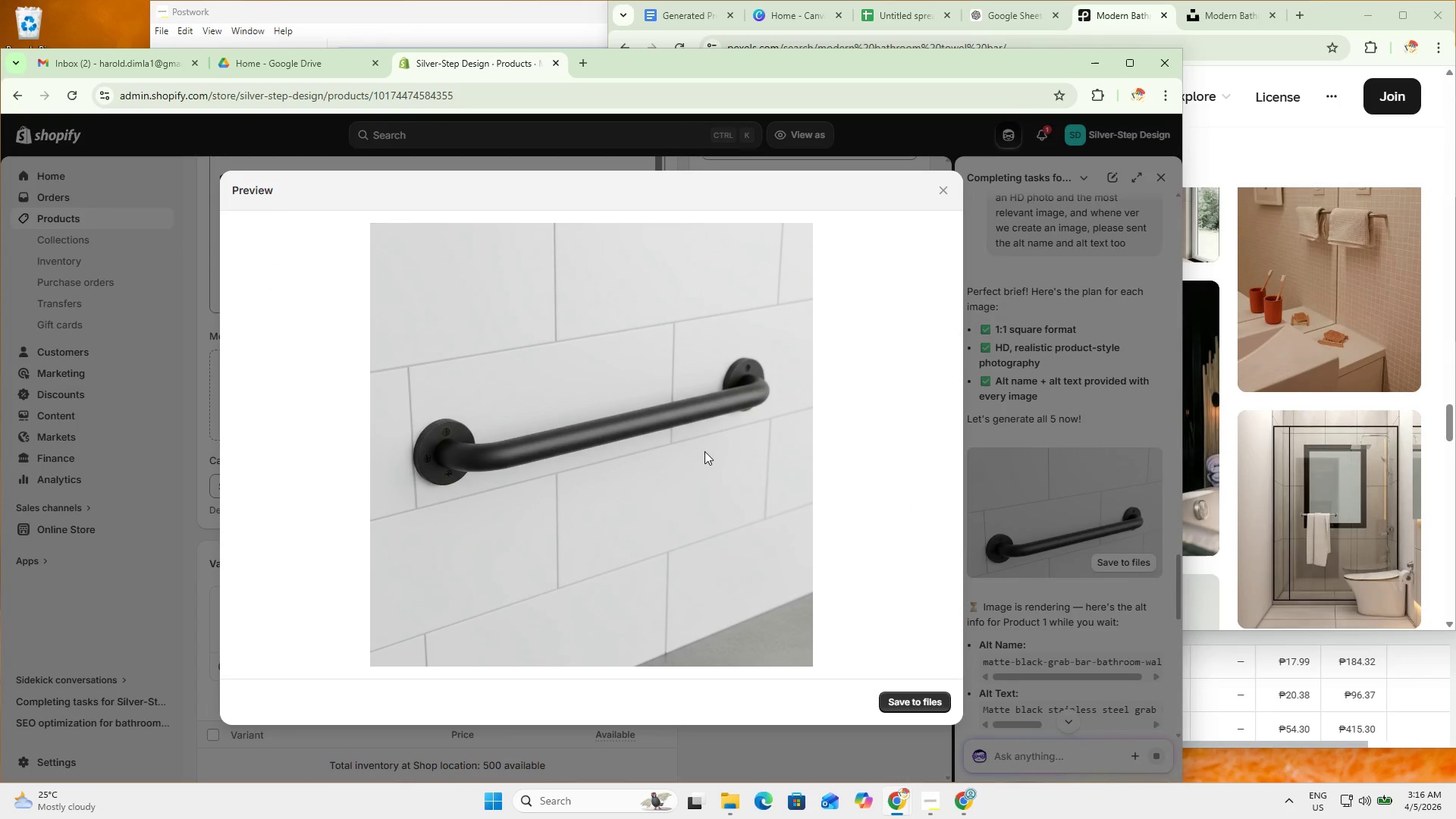 
wait(8.3)
 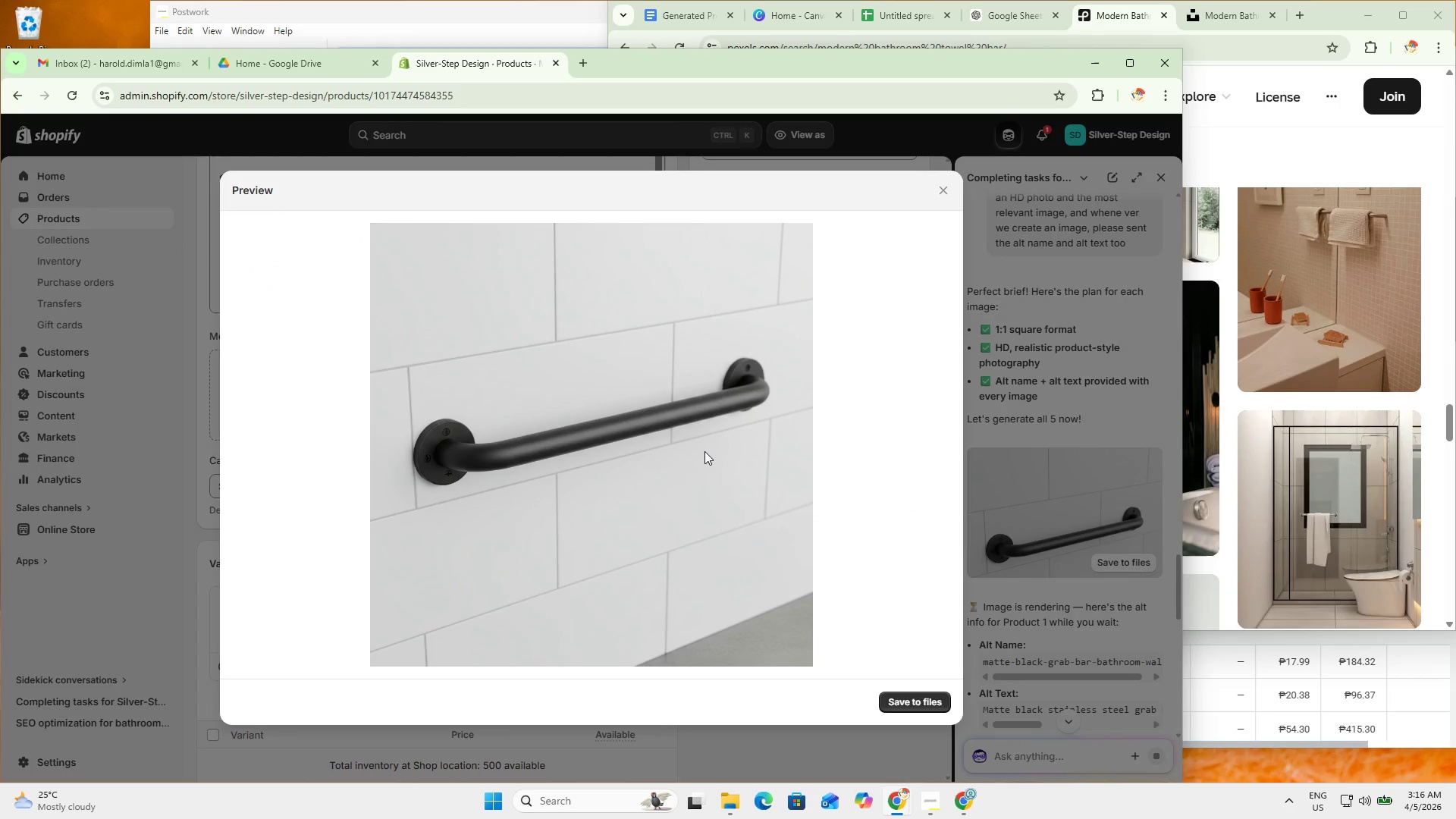 
left_click([946, 189])
 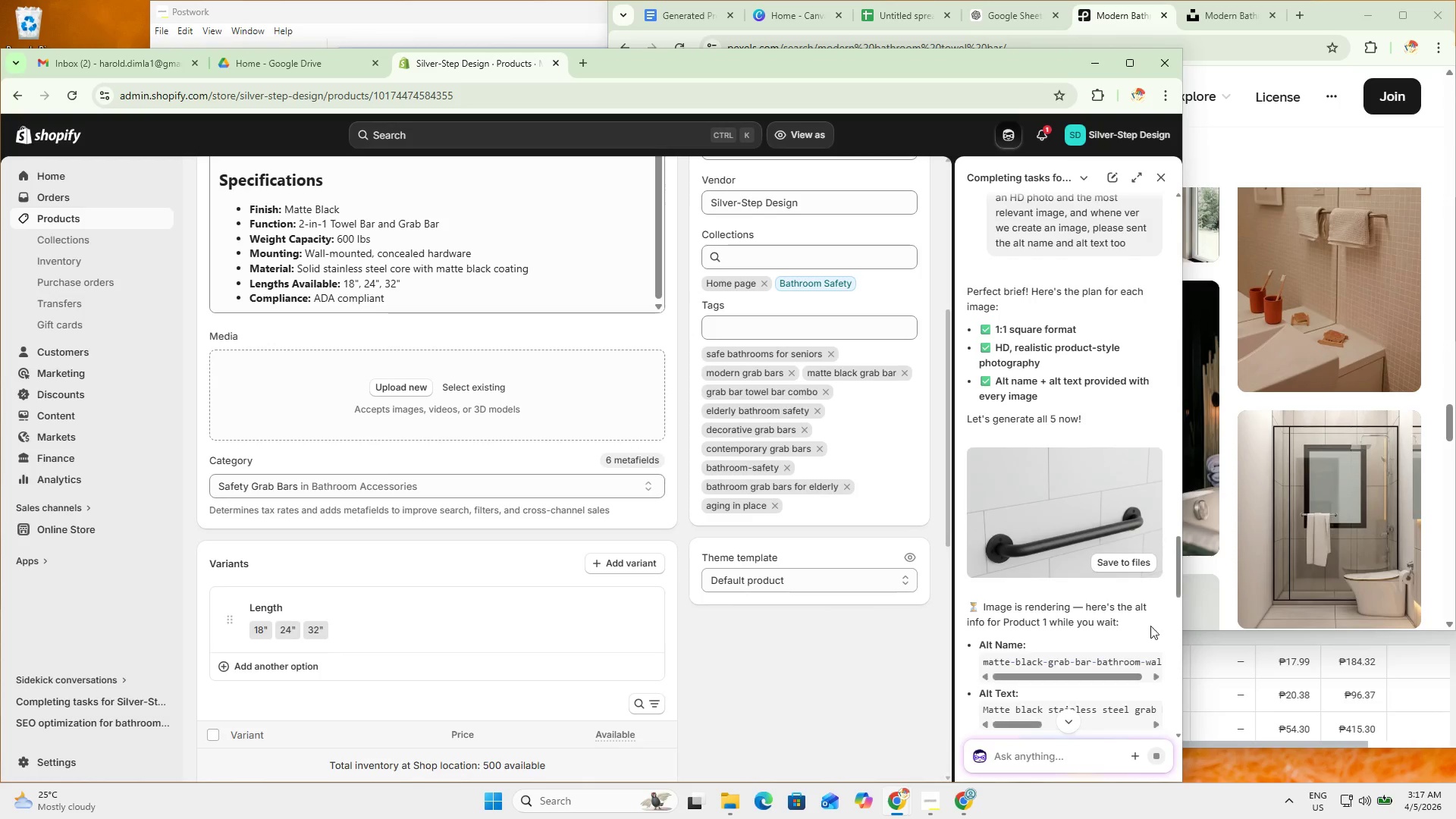 
scroll: coordinate [1089, 610], scroll_direction: down, amount: 12.0
 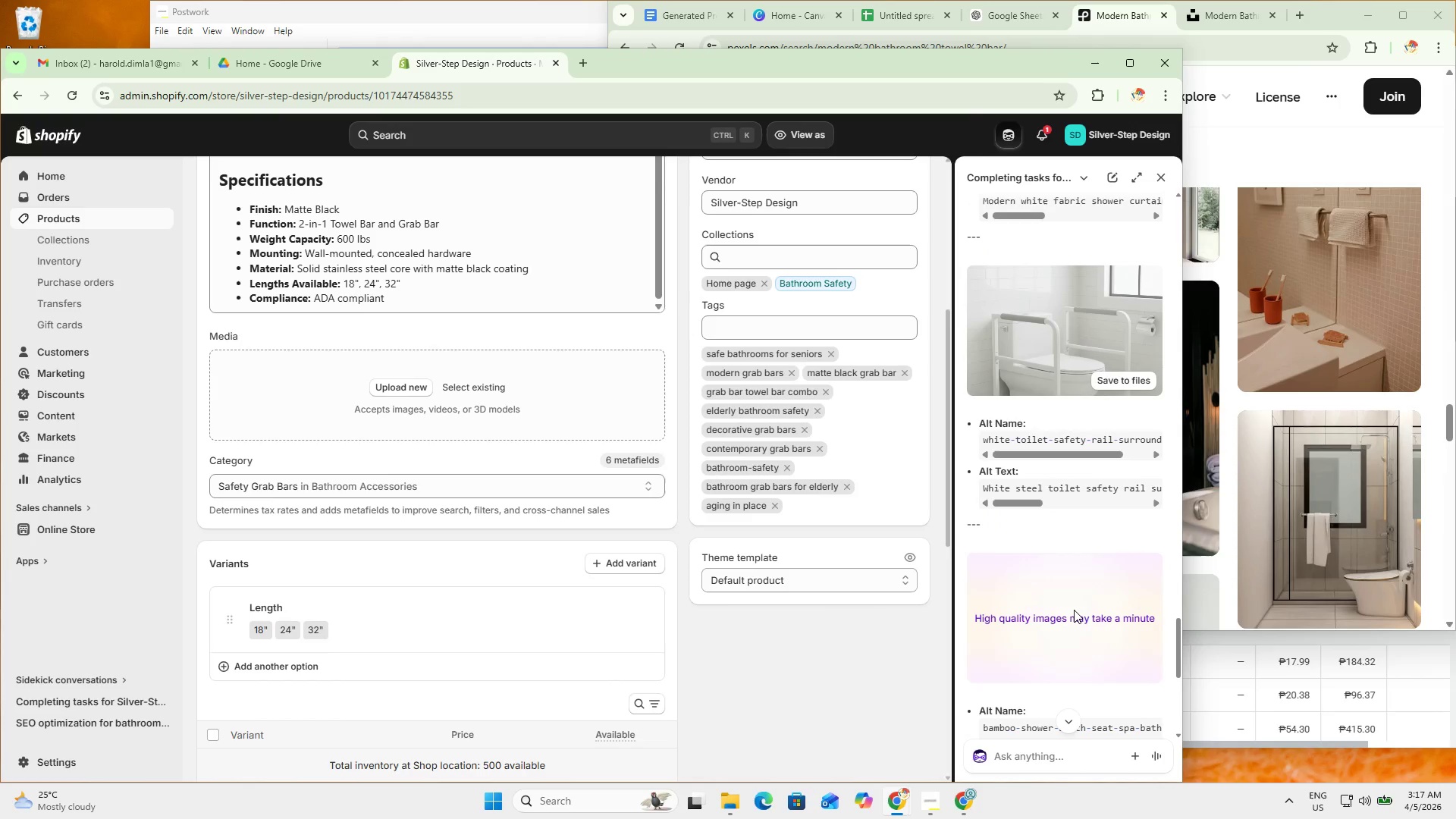 
scroll: coordinate [1074, 610], scroll_direction: up, amount: 2.0
 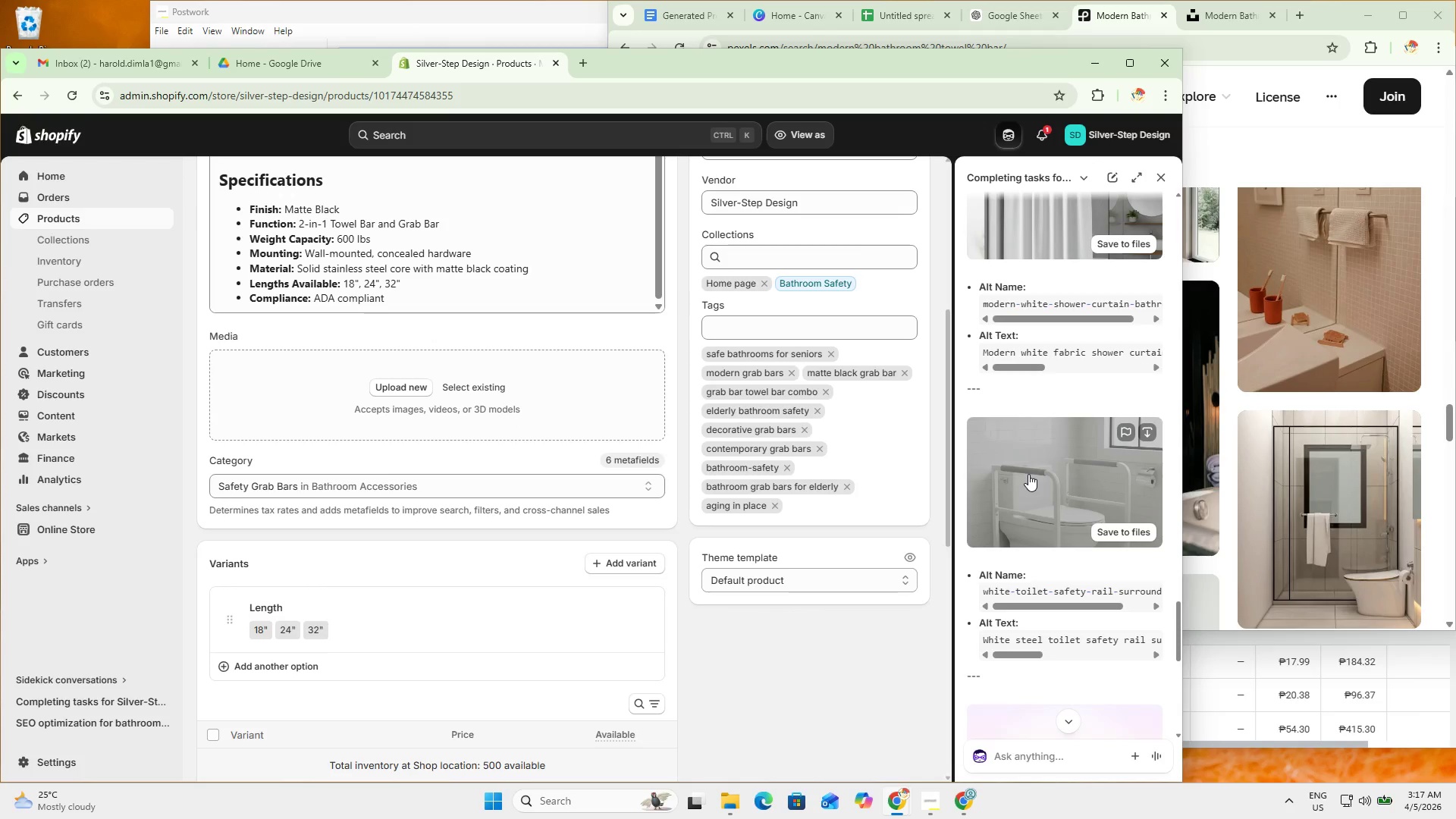 
left_click([1029, 474])
 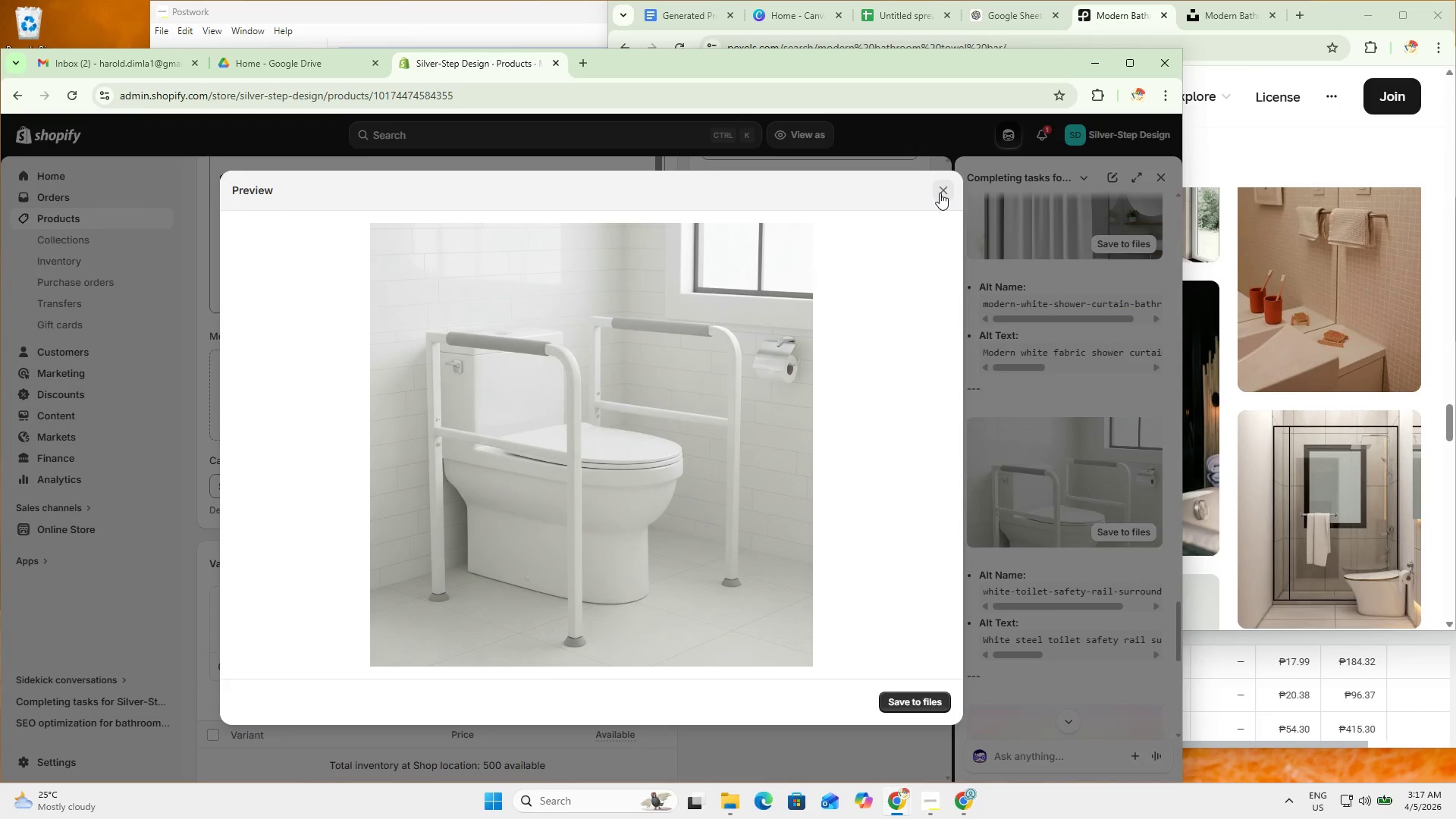 
left_click([940, 193])
 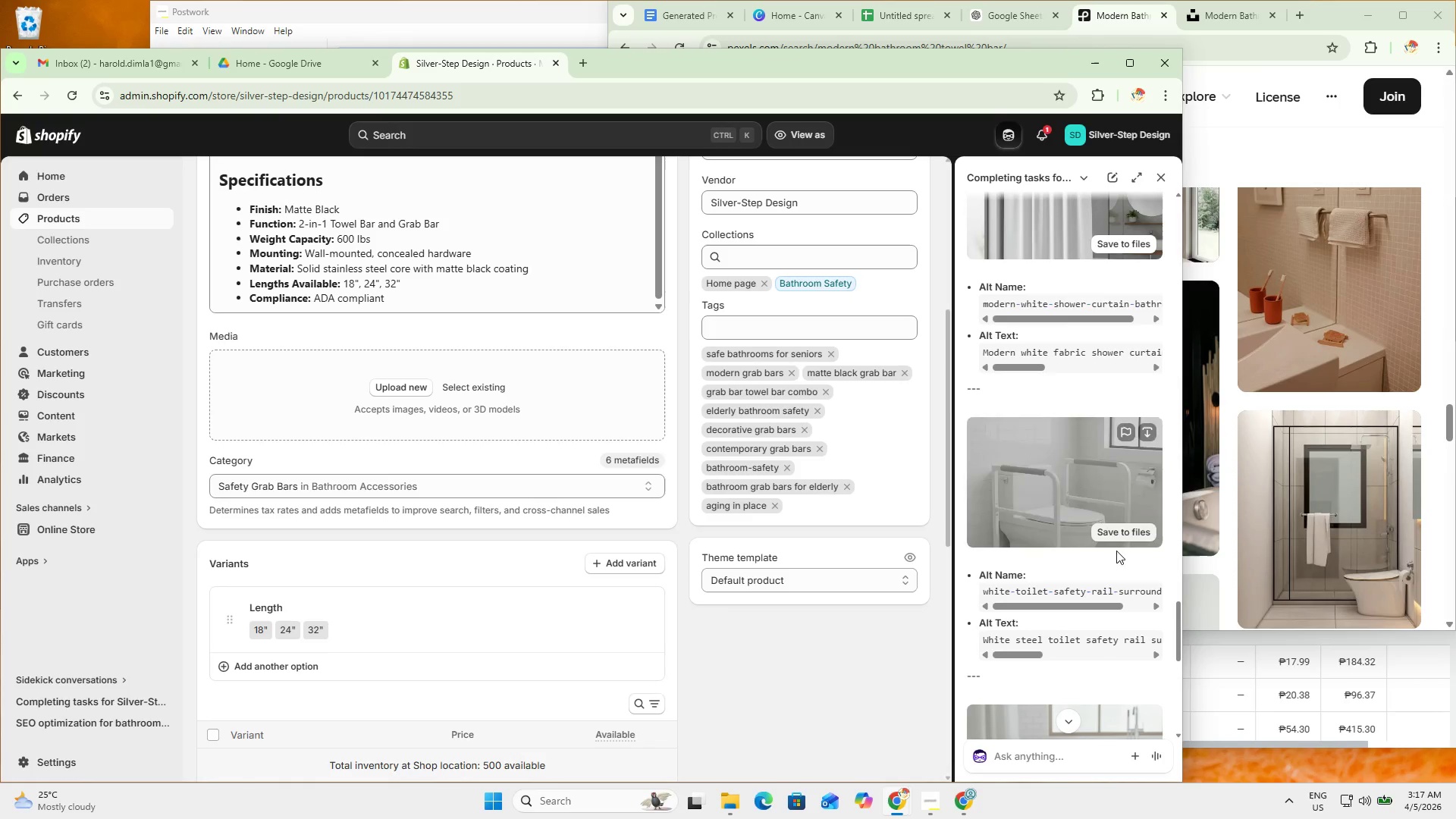 
scroll: coordinate [1068, 576], scroll_direction: down, amount: 9.0
 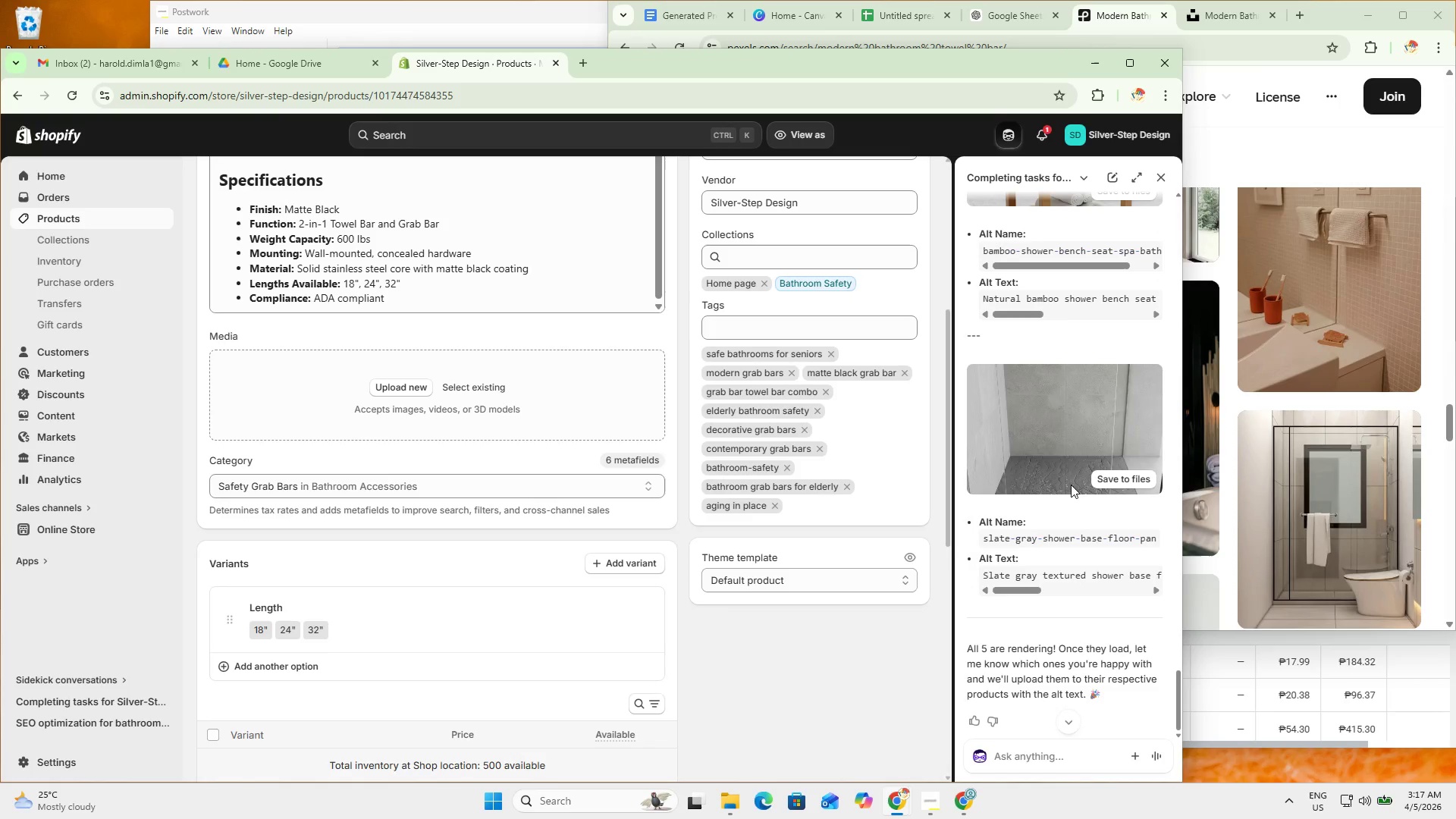 
left_click([1065, 433])
 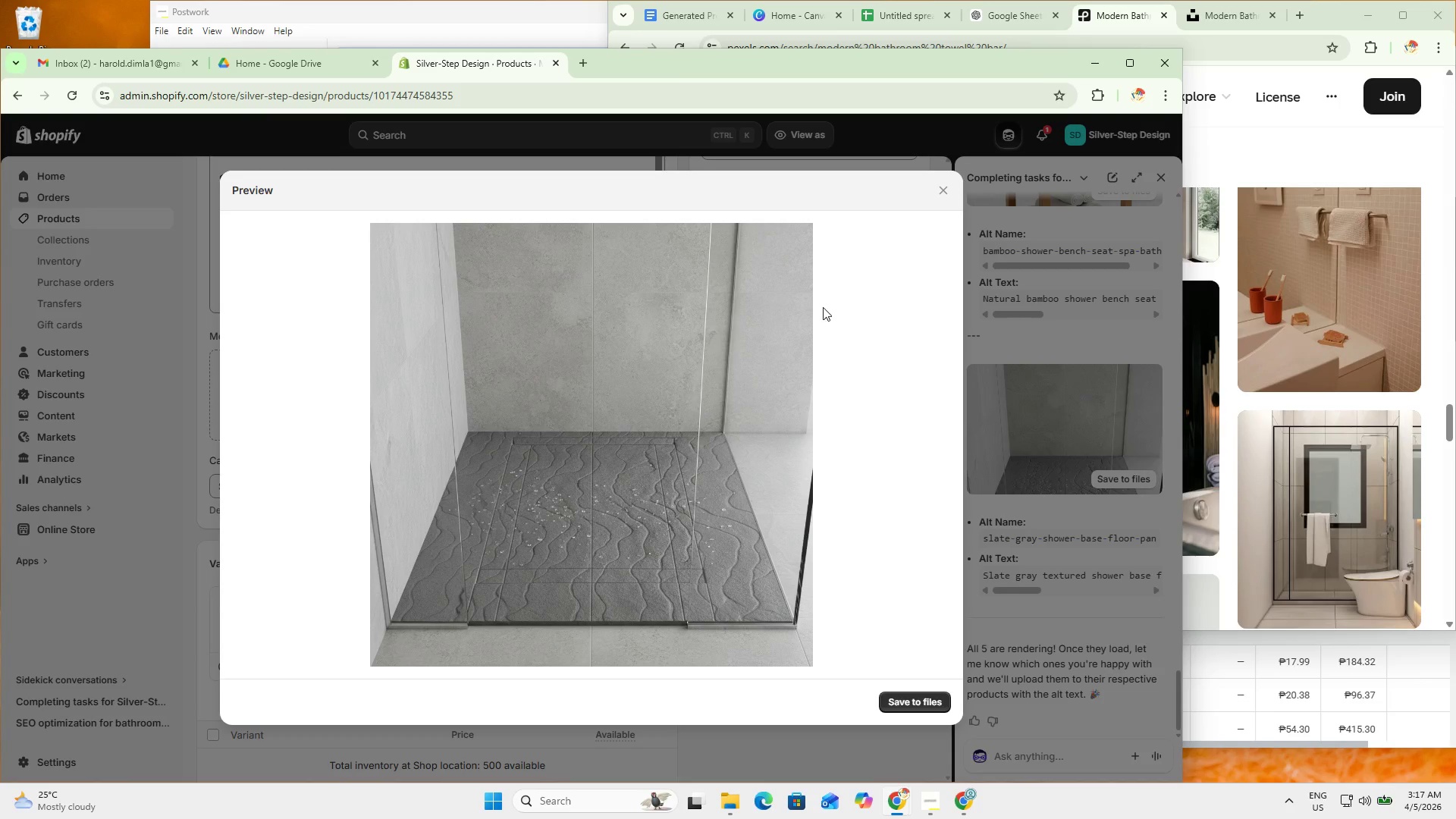 
wait(5.45)
 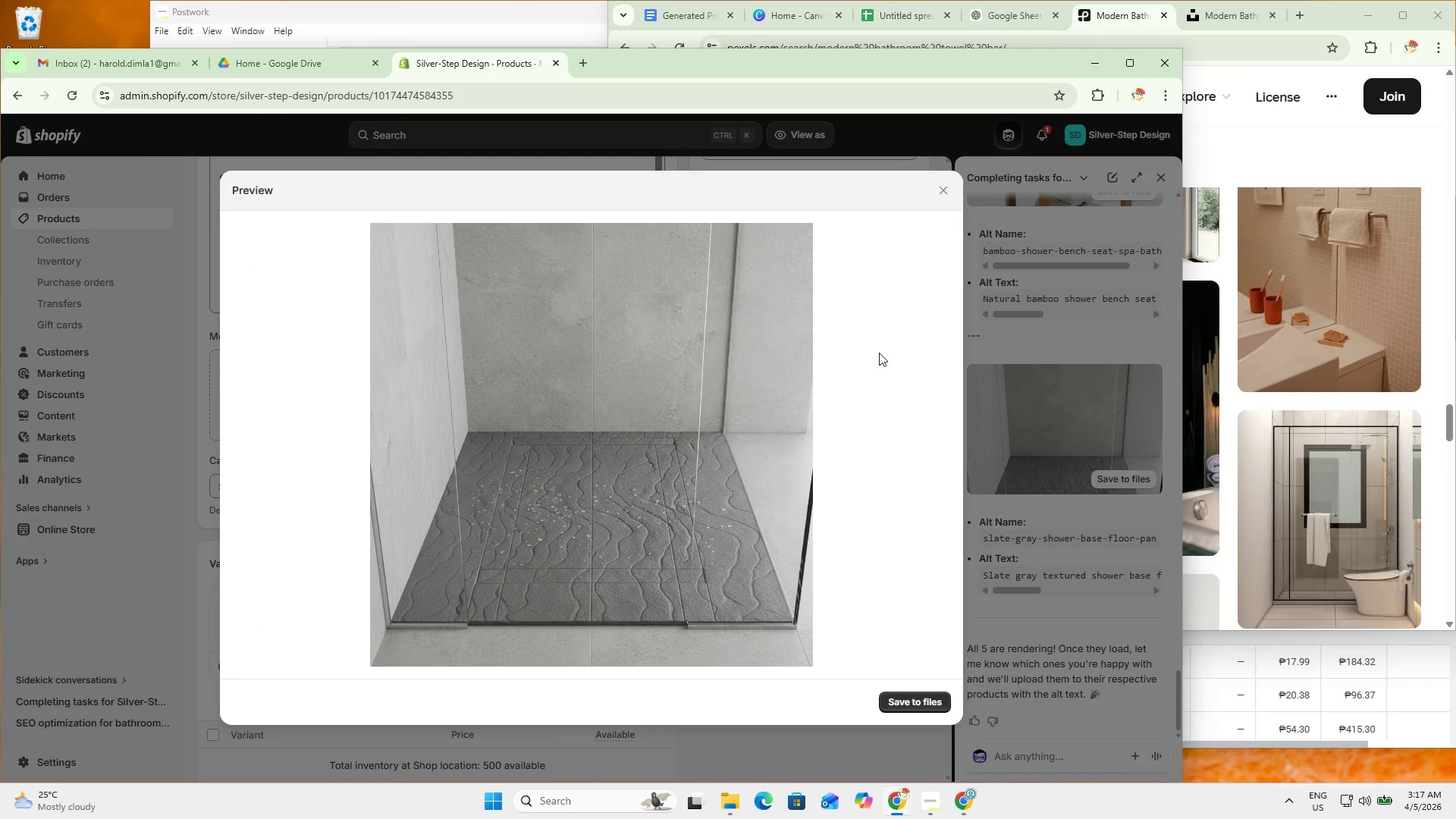 
left_click([947, 187])